 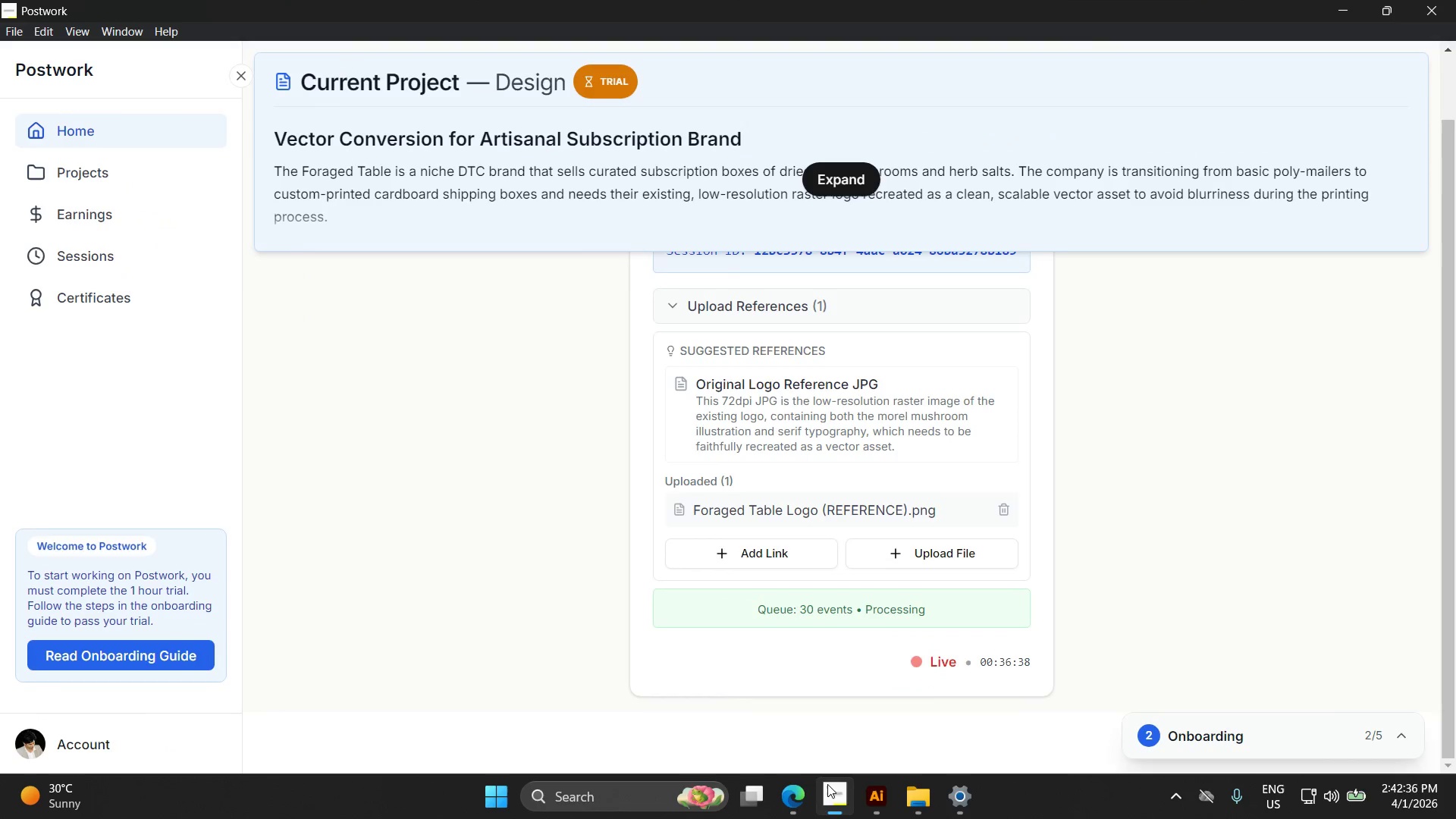 
hold_key(key=Space, duration=0.41)
 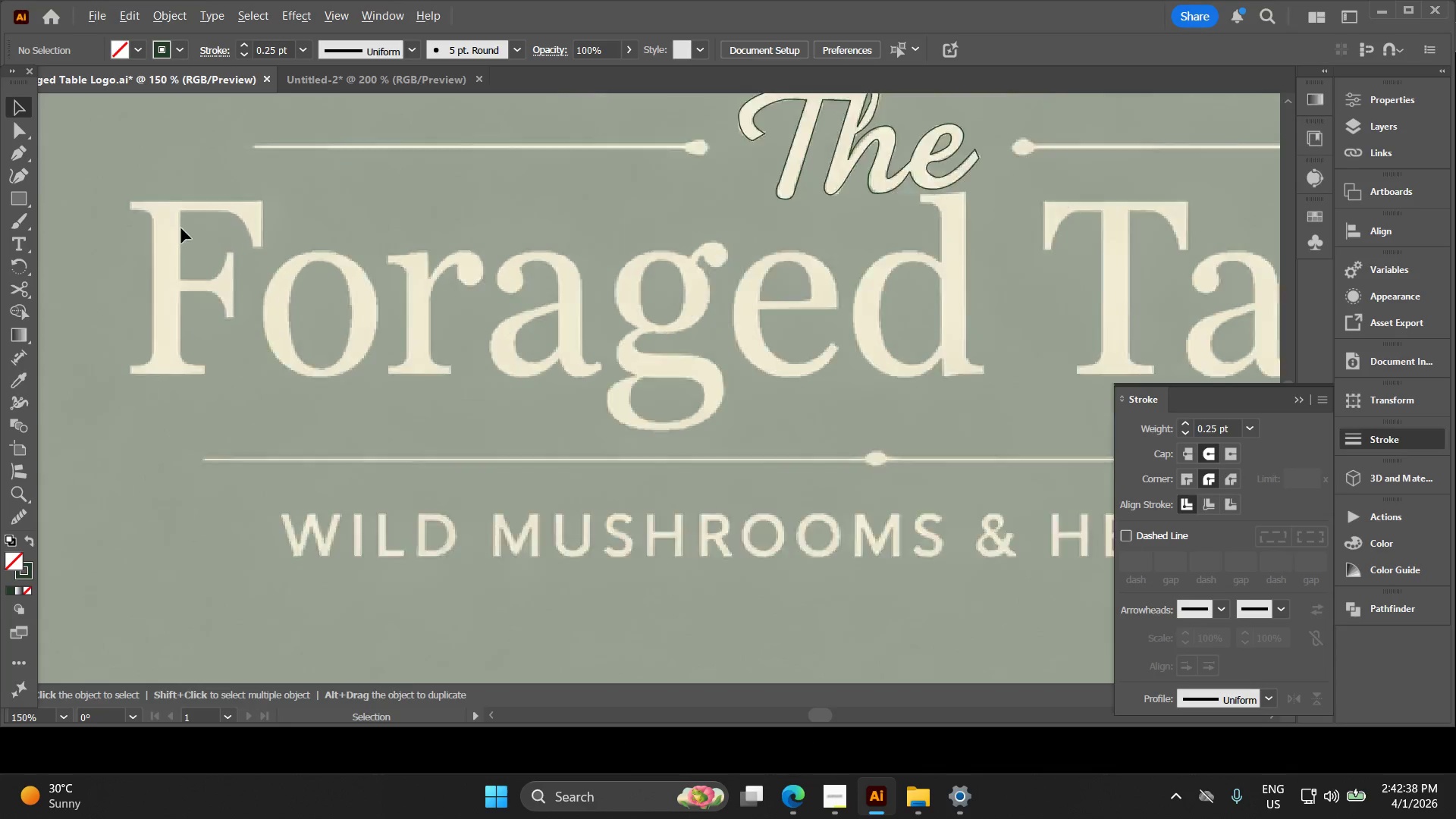 
left_click_drag(start_coordinate=[642, 329], to_coordinate=[608, 560])
 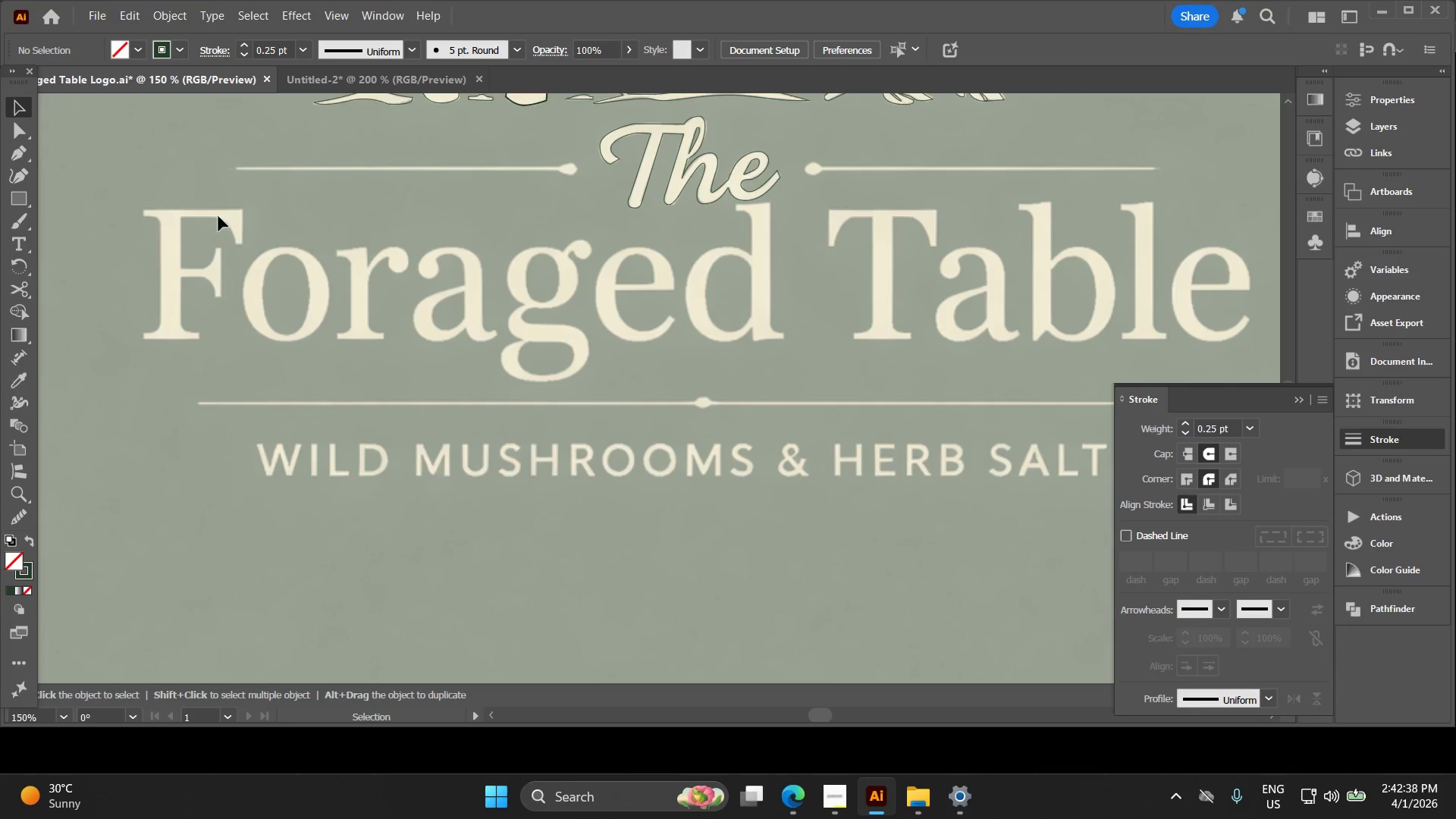 
key(Alt+AltLeft)
 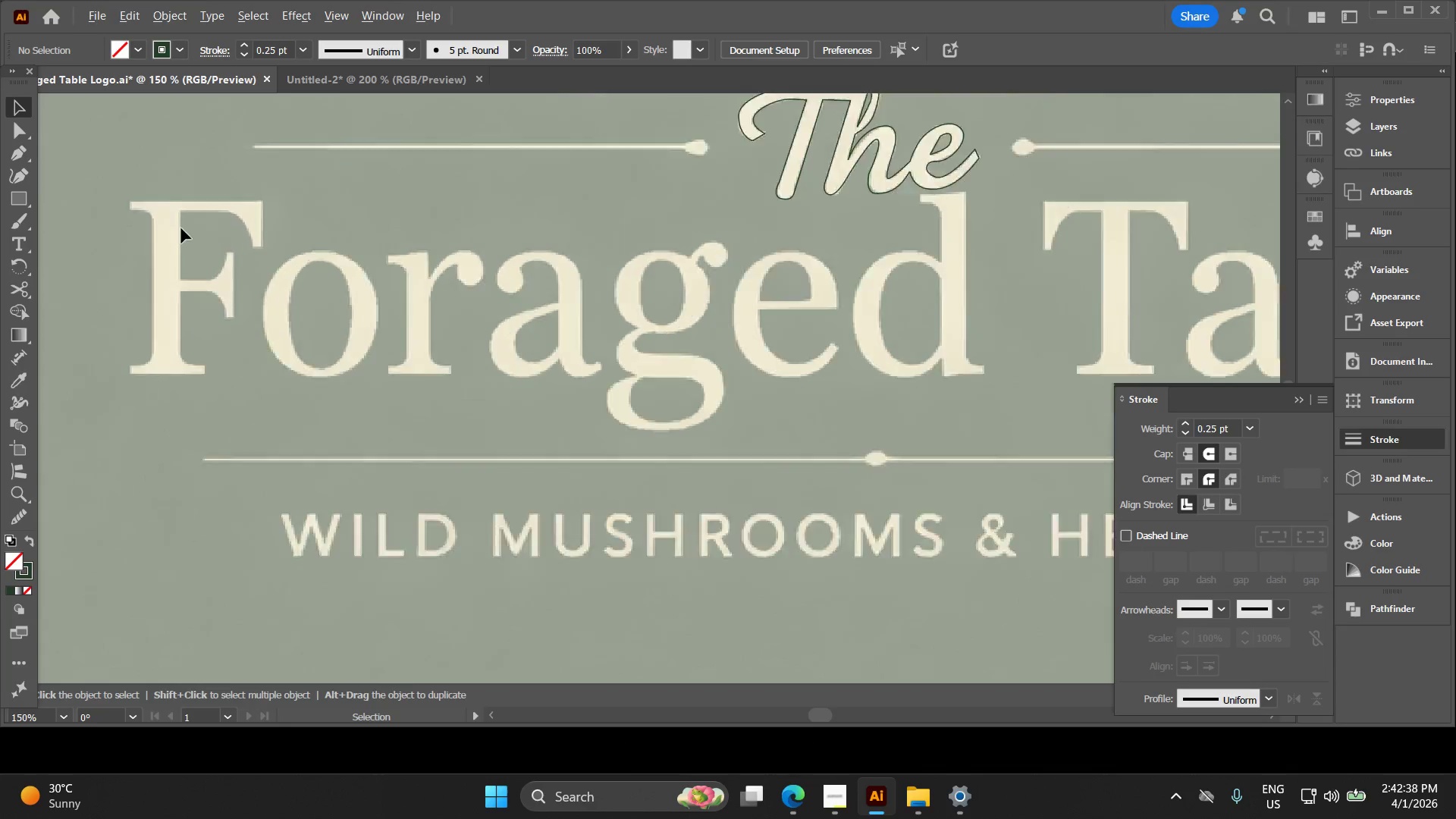 
scroll: coordinate [181, 228], scroll_direction: up, amount: 3.0
 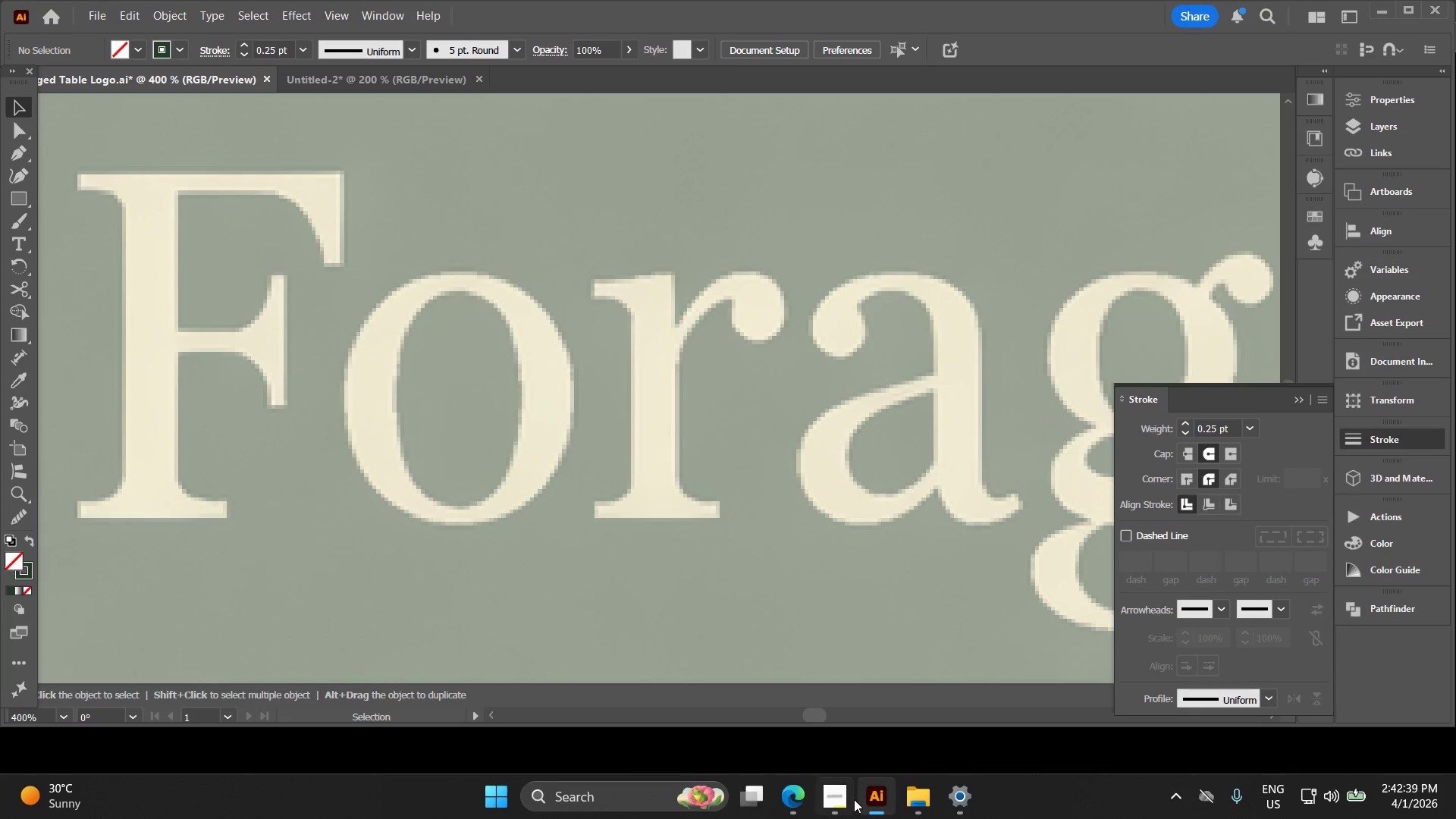 
left_click([825, 795])